 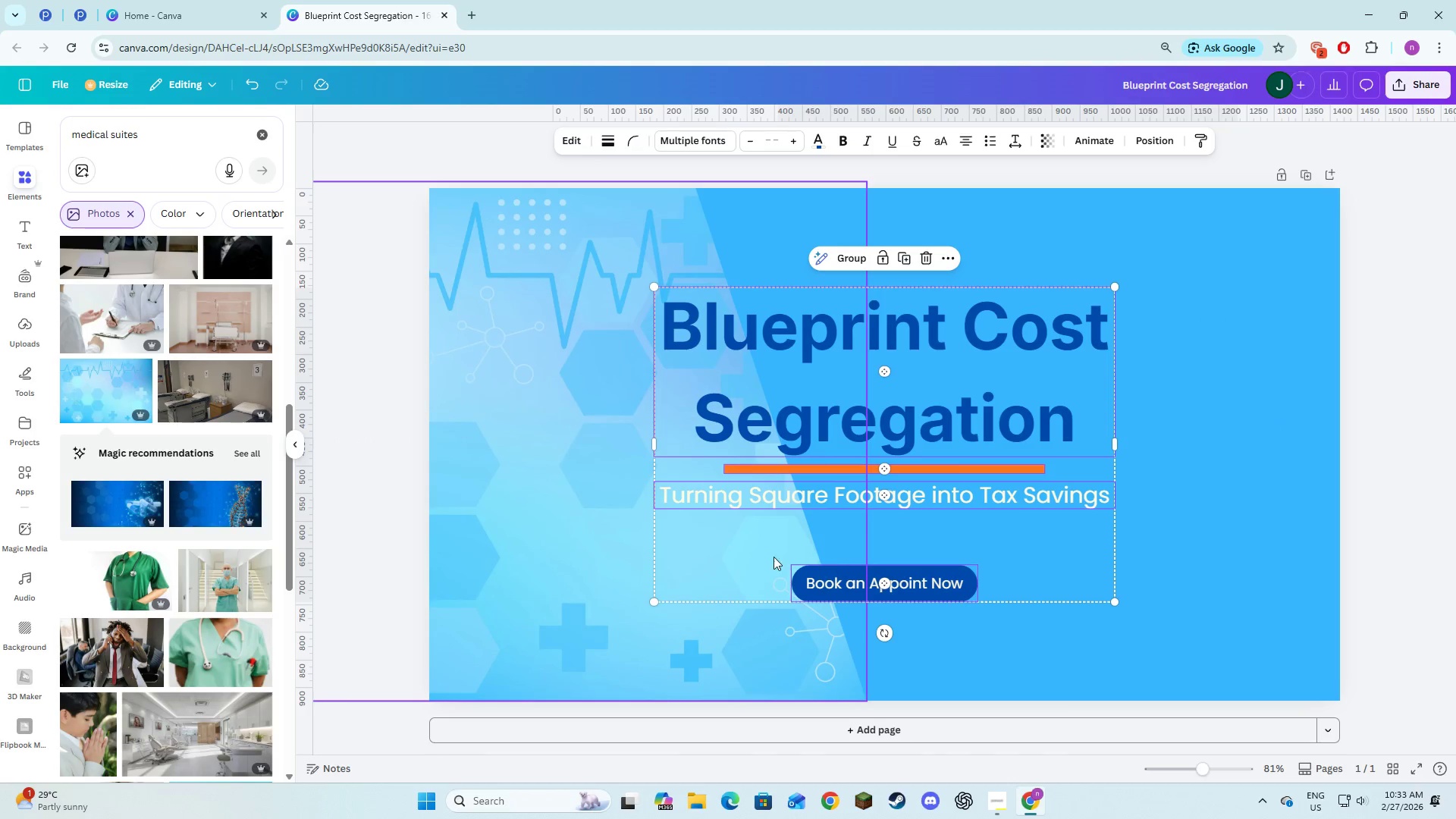 
left_click([637, 603])
 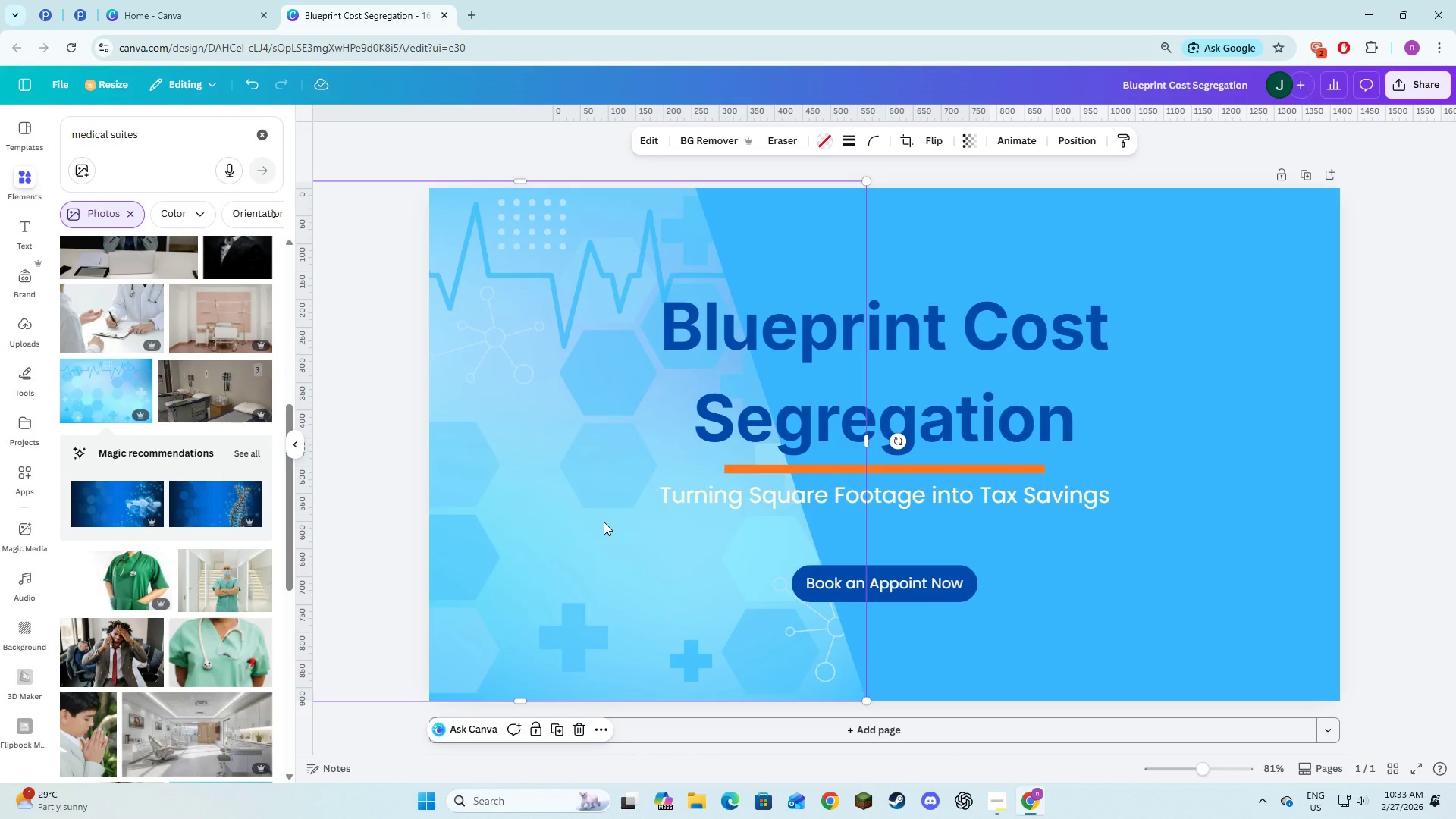 
wait(5.69)
 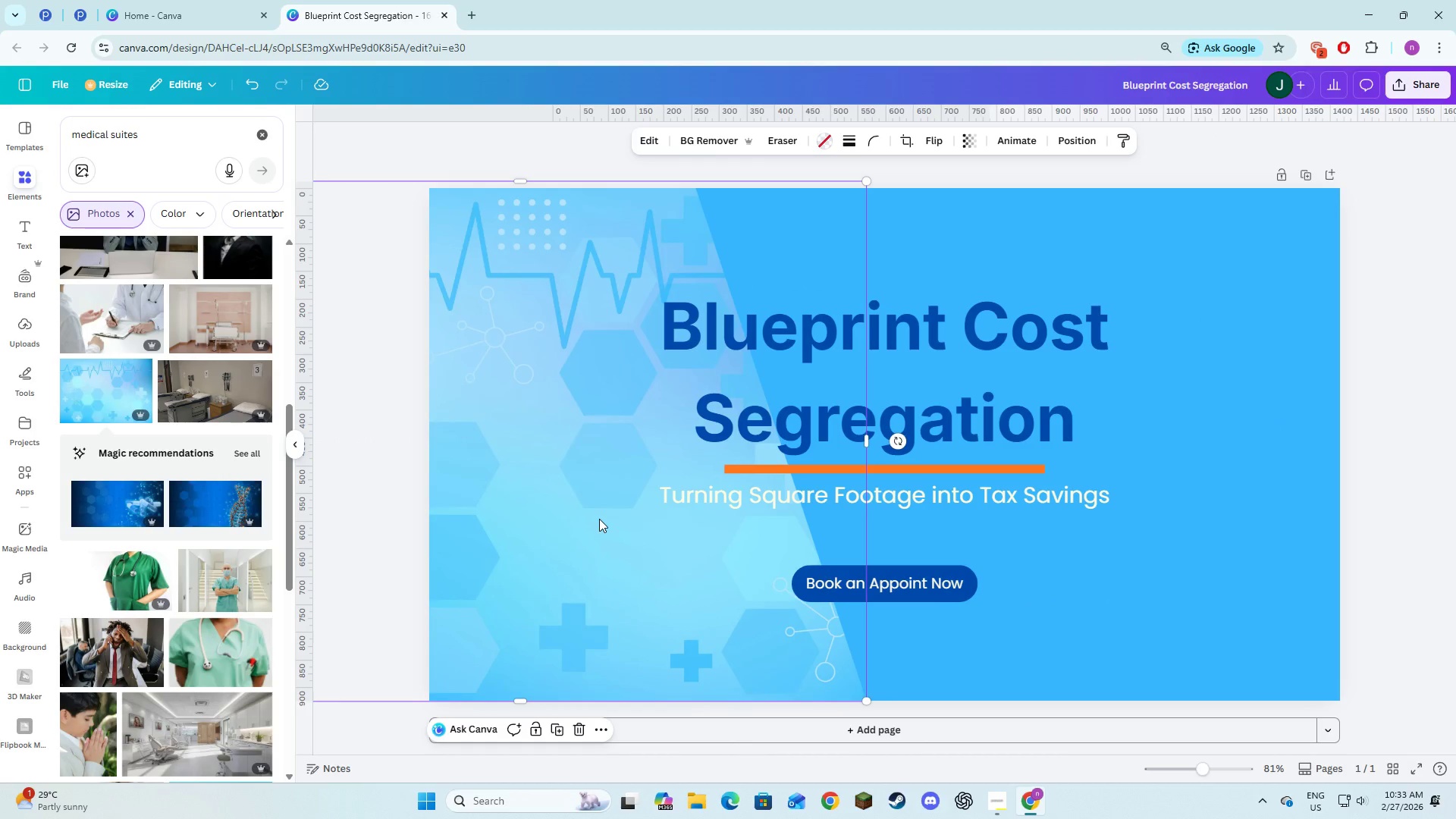 
left_click([1178, 323])
 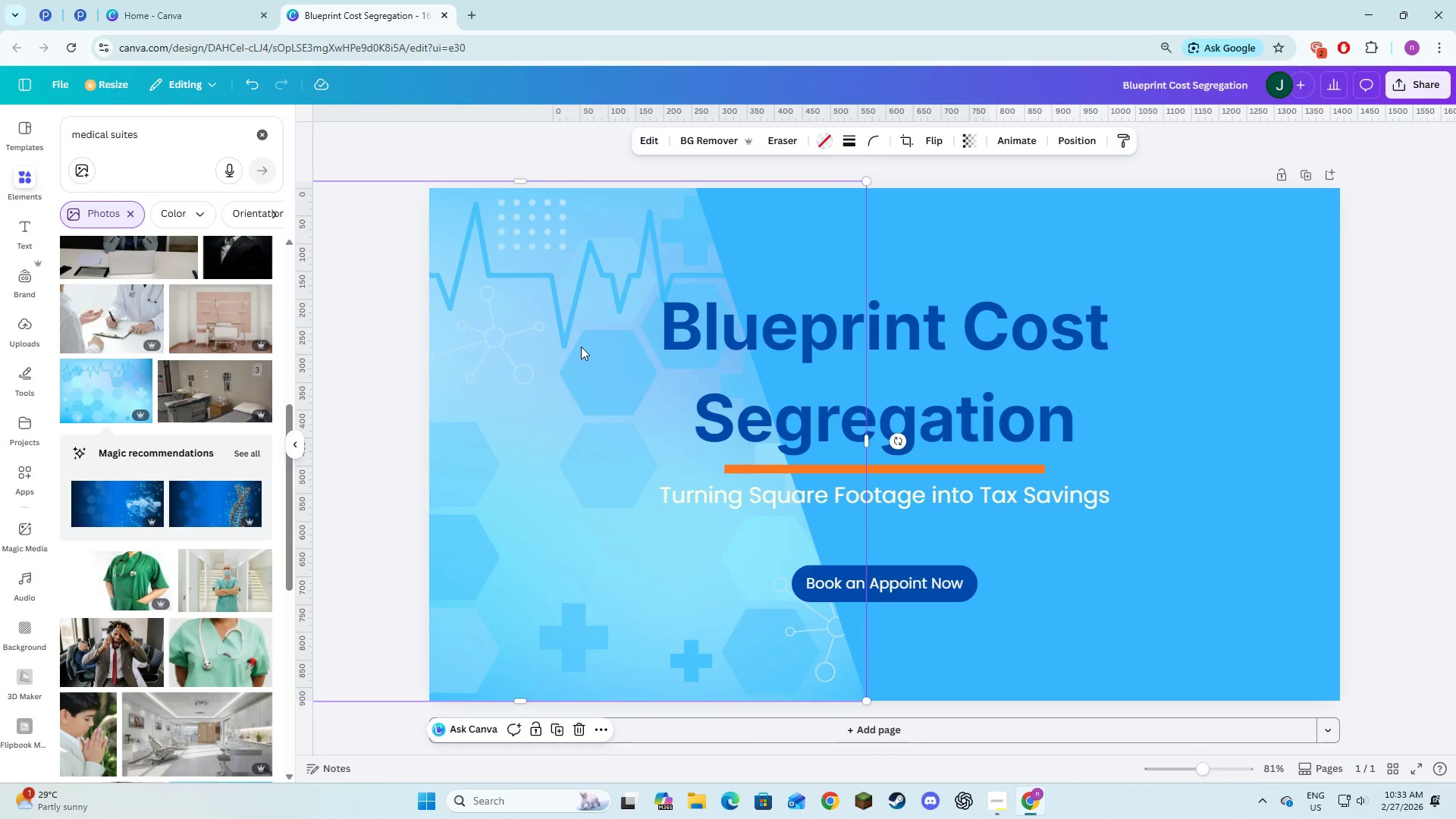 
double_click([581, 347])
 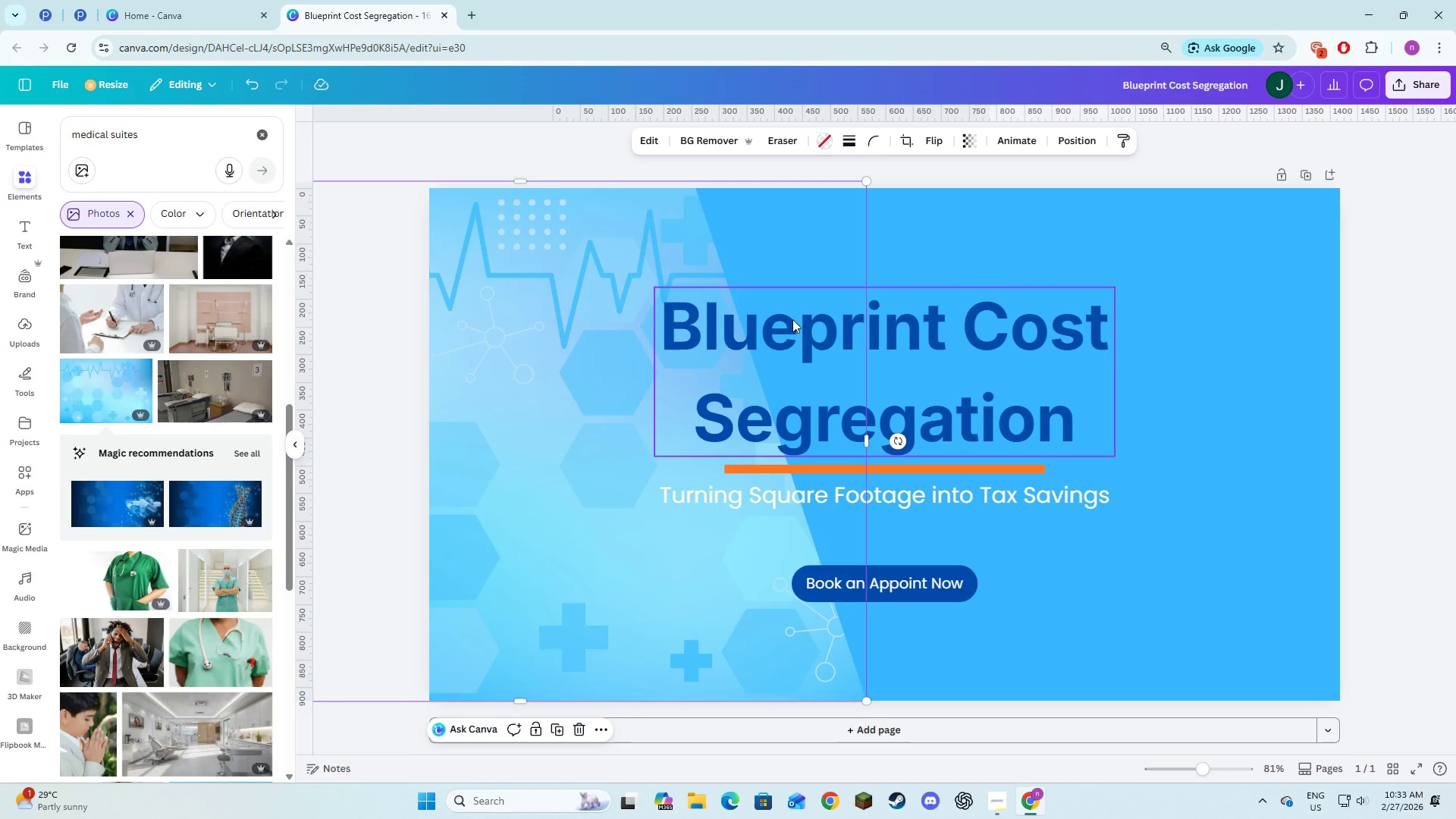 
right_click([579, 356])
 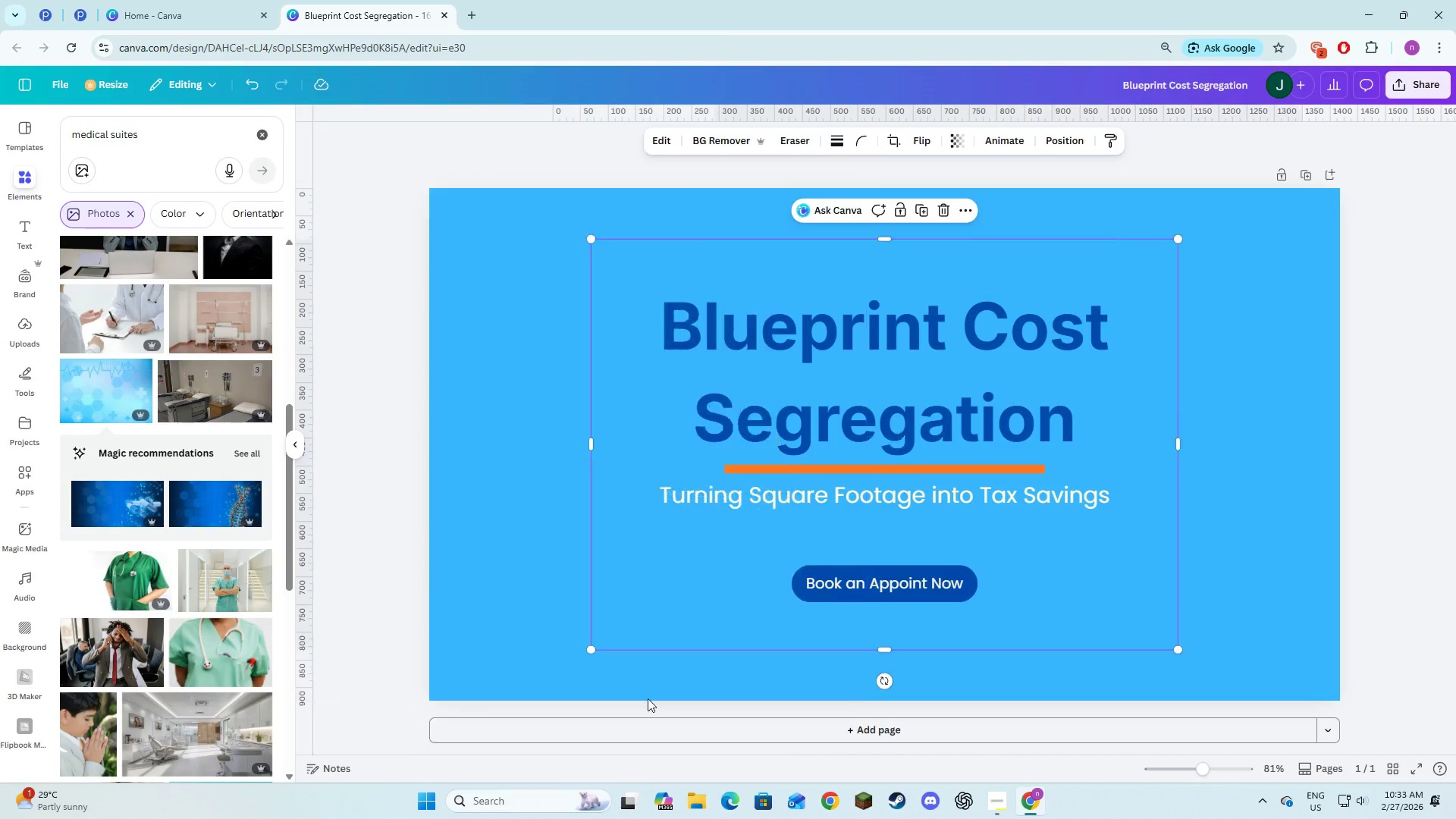 
left_click_drag(start_coordinate=[708, 421], to_coordinate=[866, 371])
 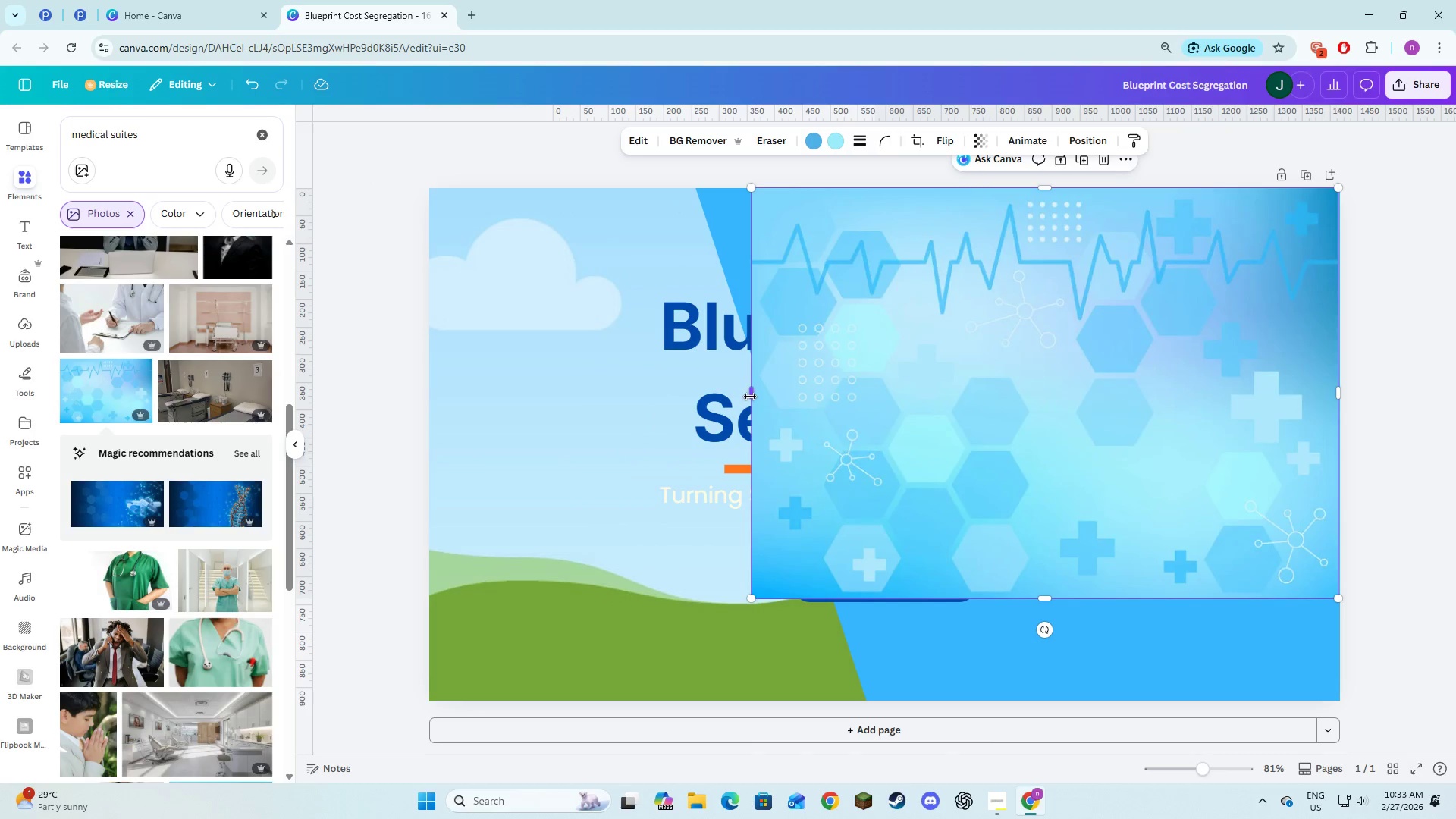 
left_click_drag(start_coordinate=[750, 397], to_coordinate=[429, 394])
 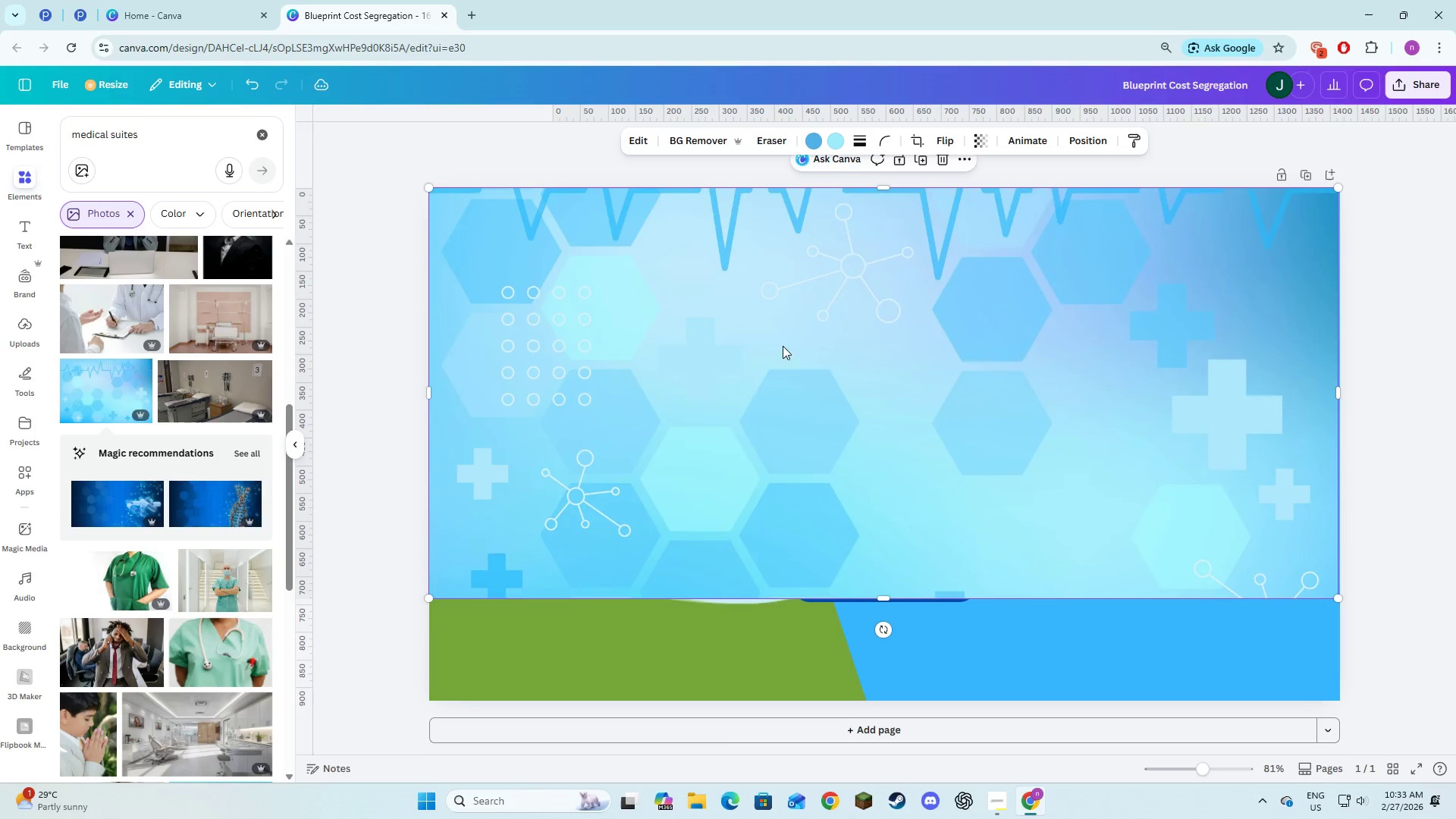 
left_click_drag(start_coordinate=[785, 346], to_coordinate=[786, 449])
 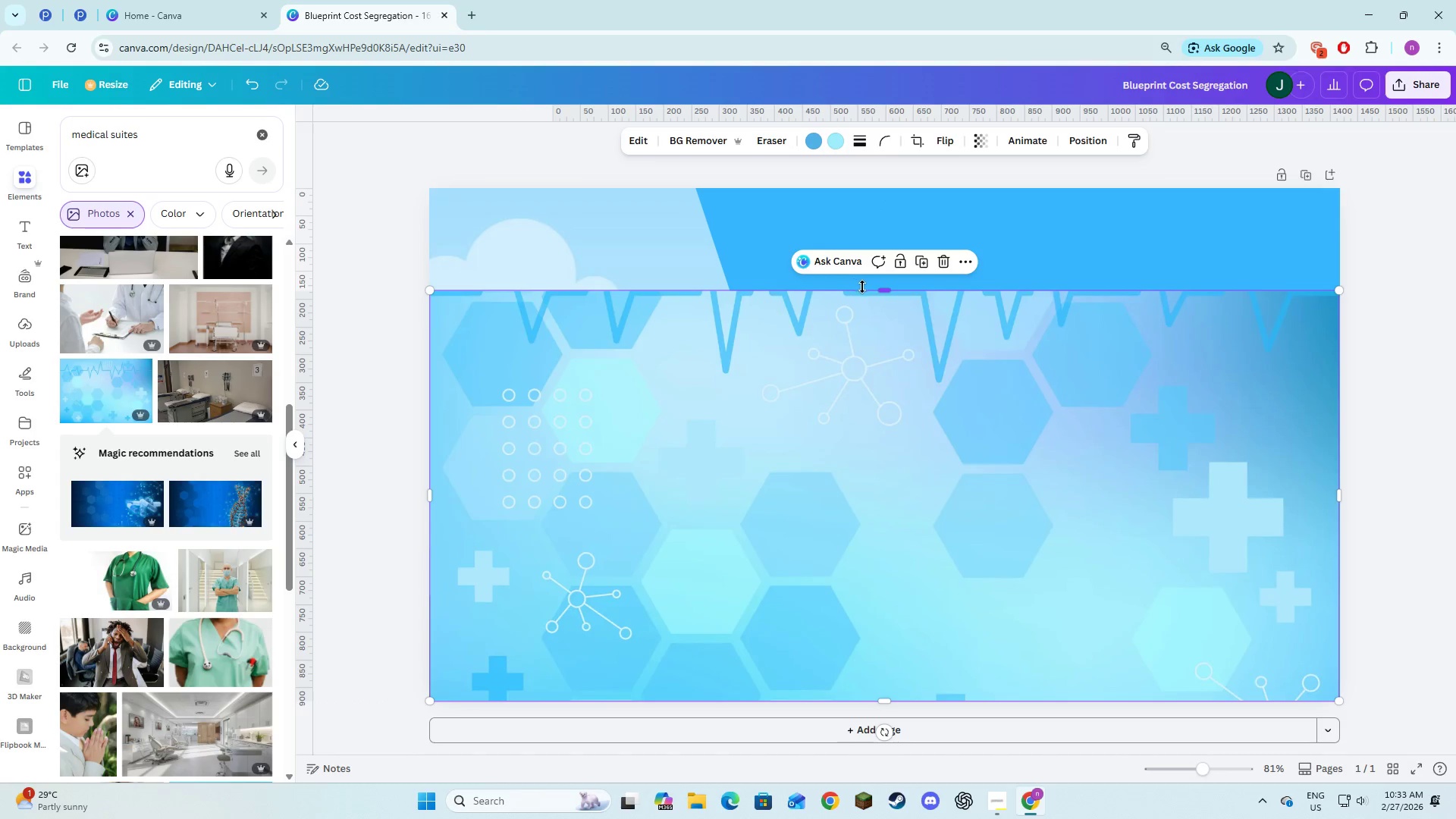 
left_click_drag(start_coordinate=[871, 290], to_coordinate=[865, 187])
 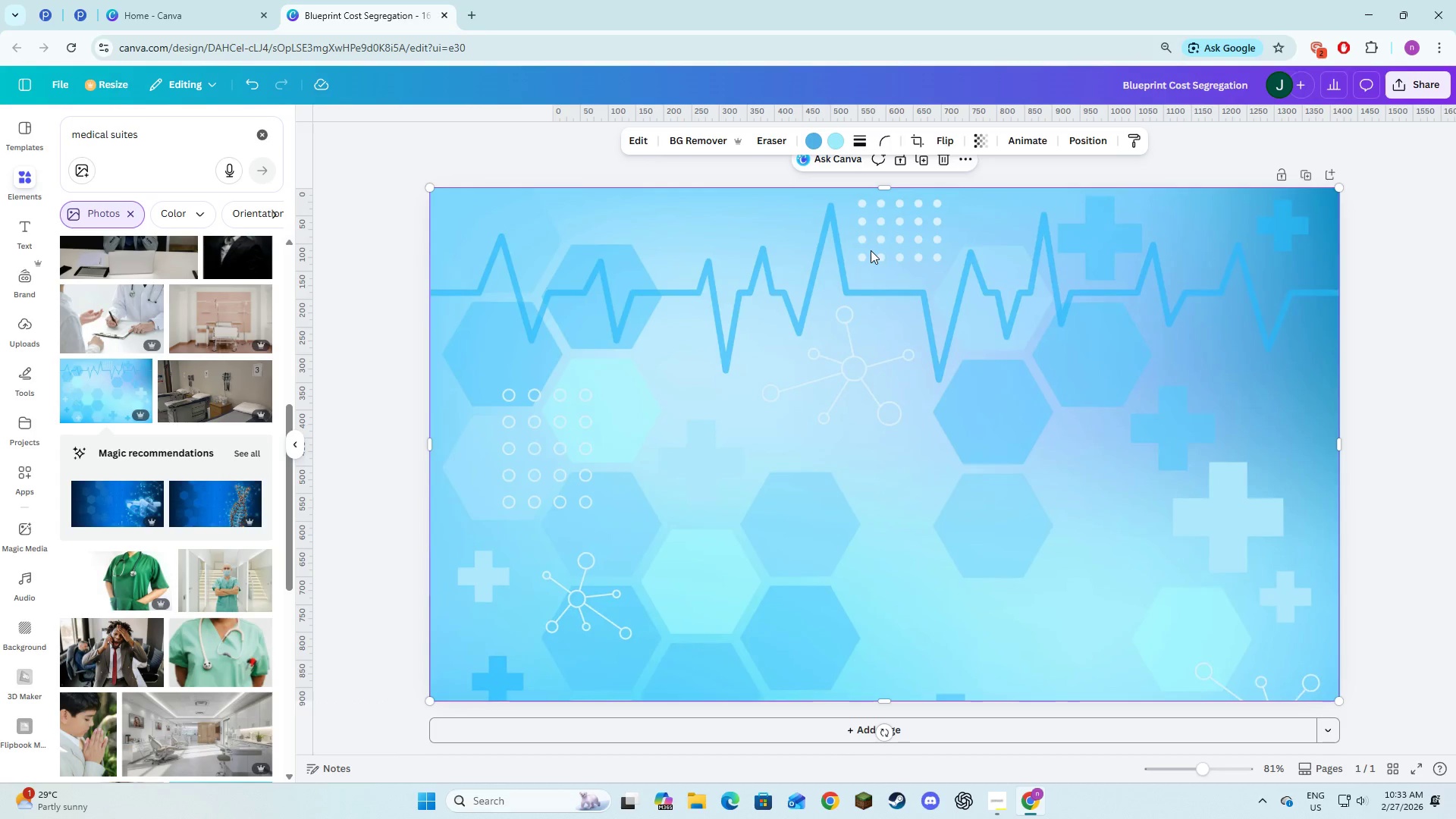 
right_click([871, 250])
 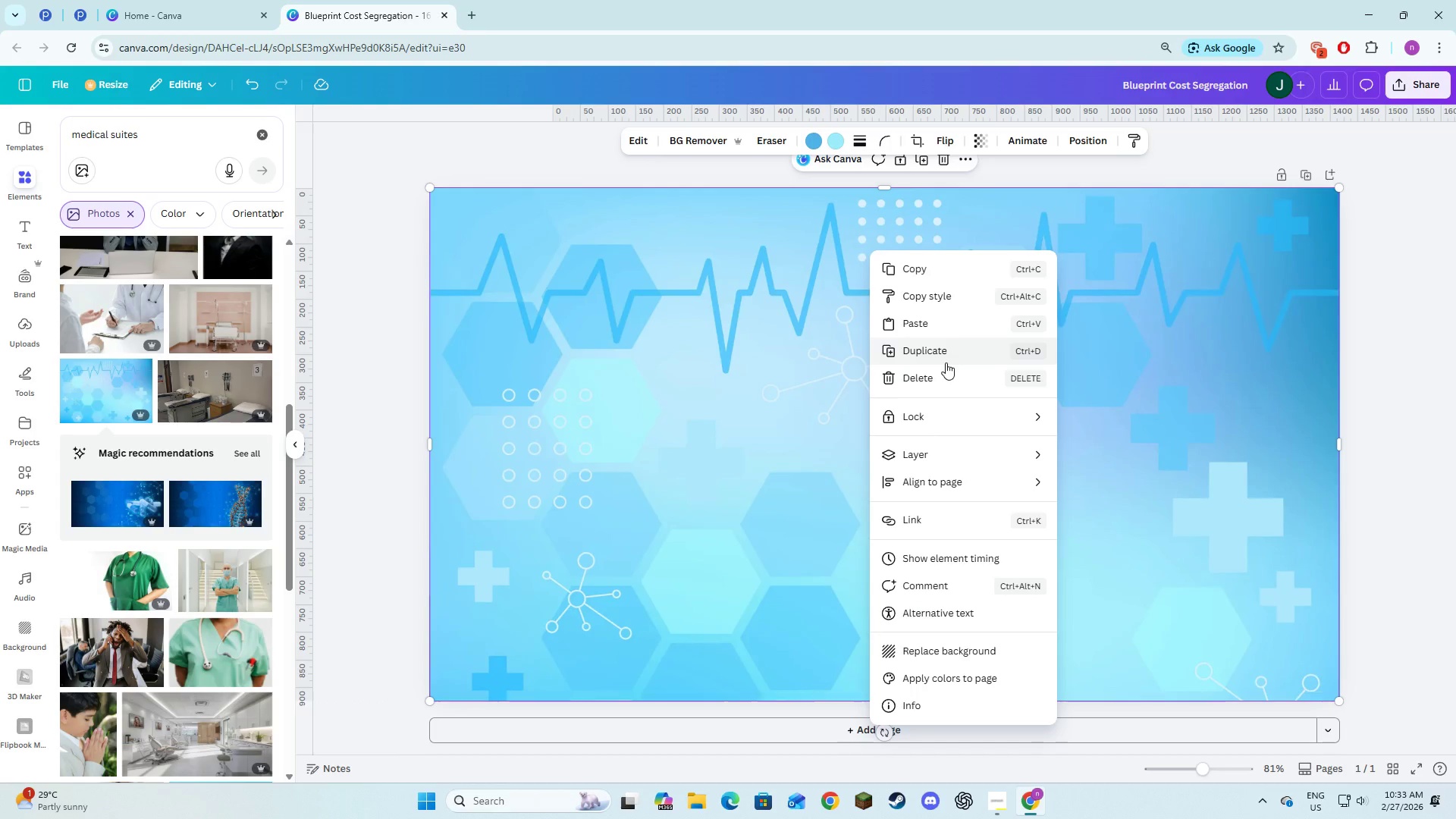 
left_click([974, 659])
 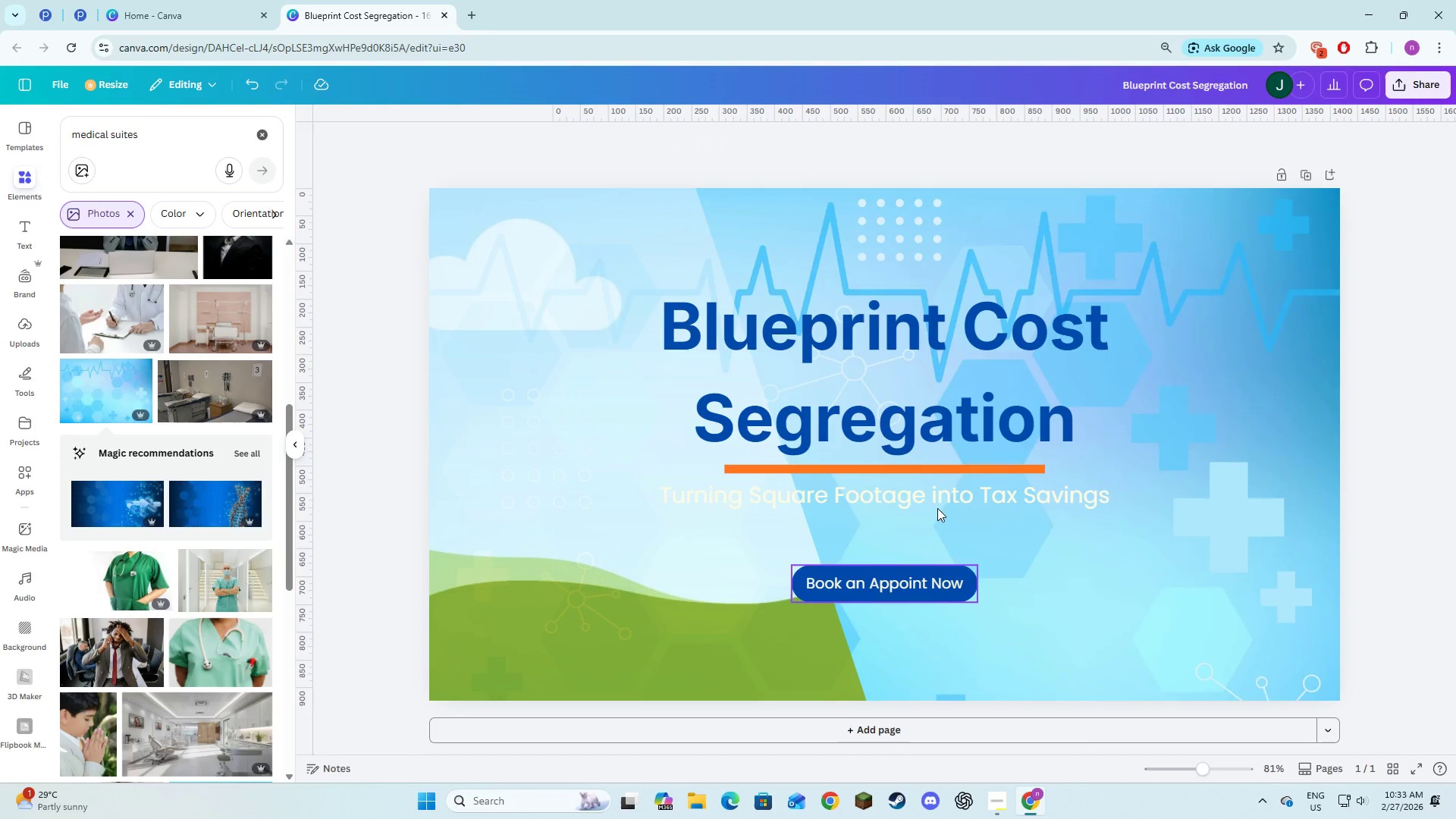 
left_click([641, 487])
 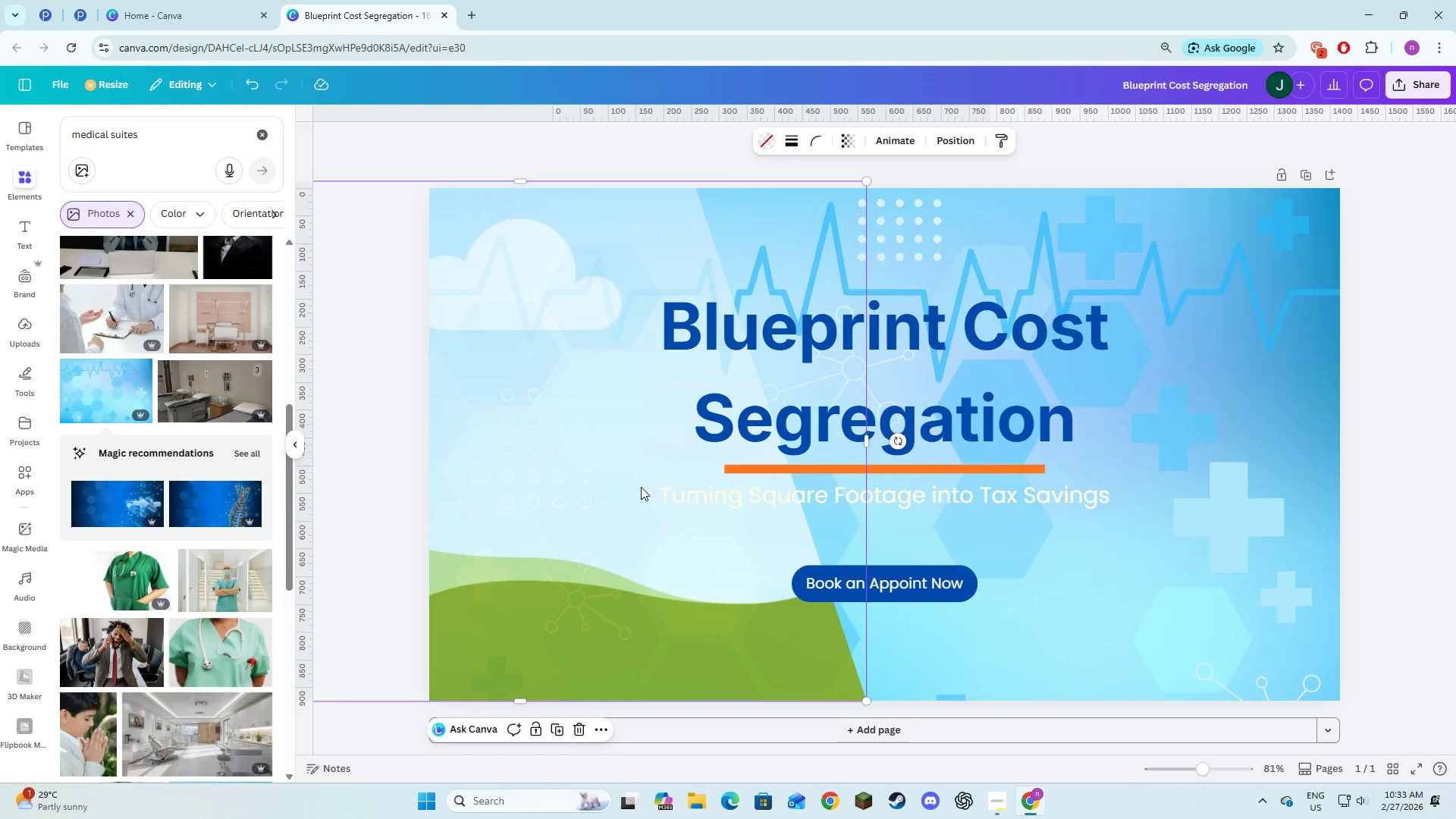 
key(Backspace)
 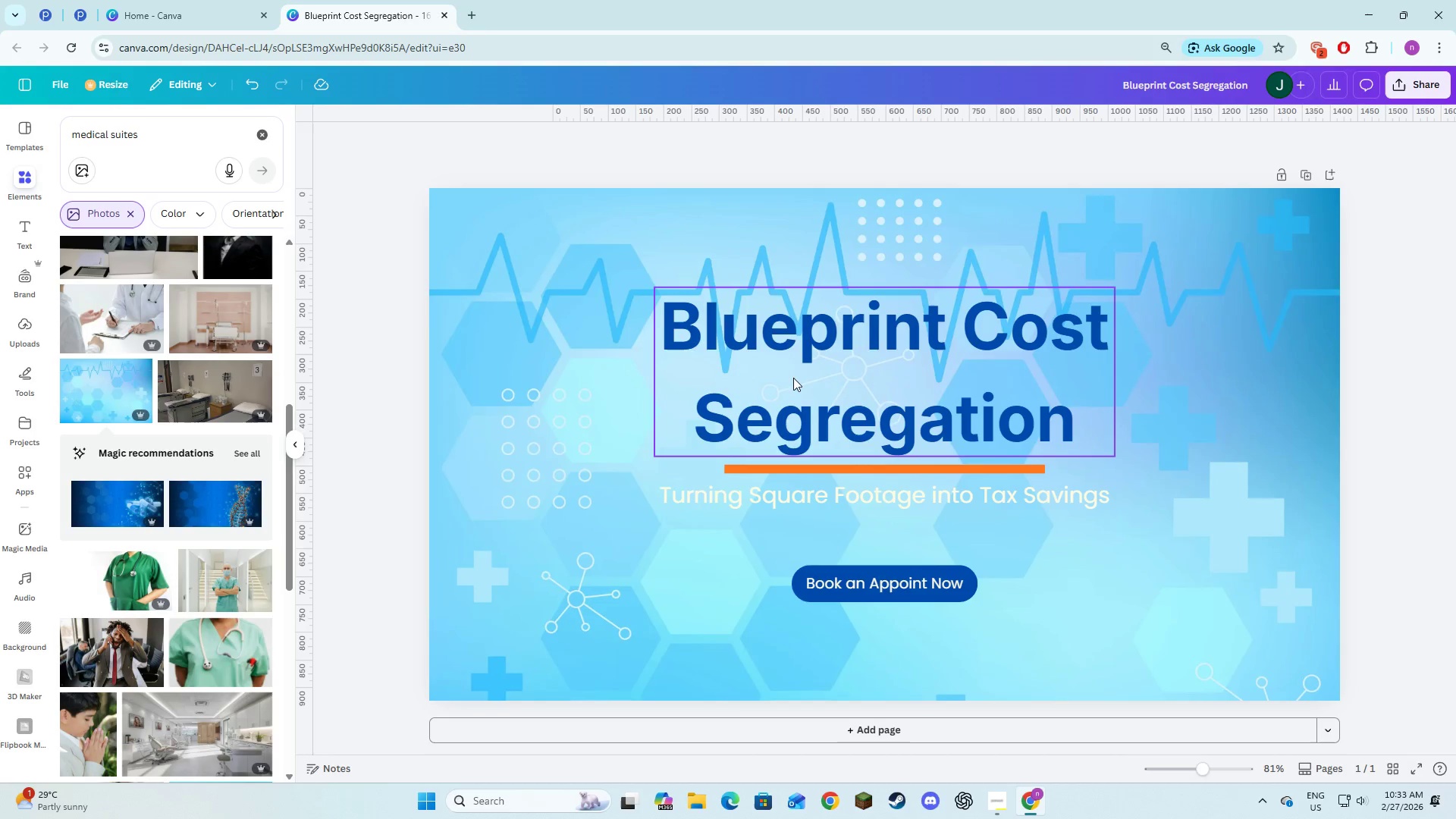 
left_click([789, 482])
 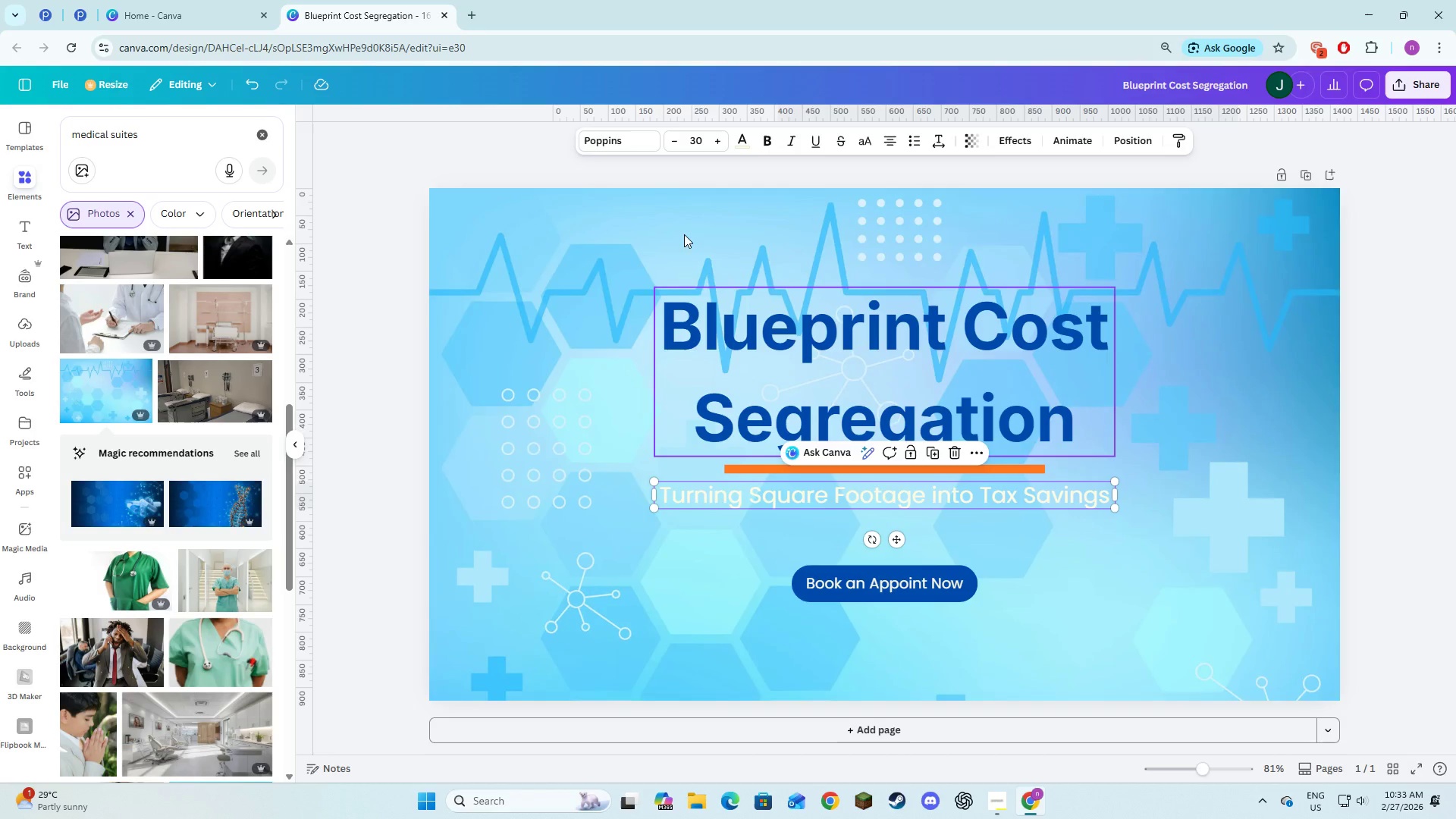 
left_click([742, 144])
 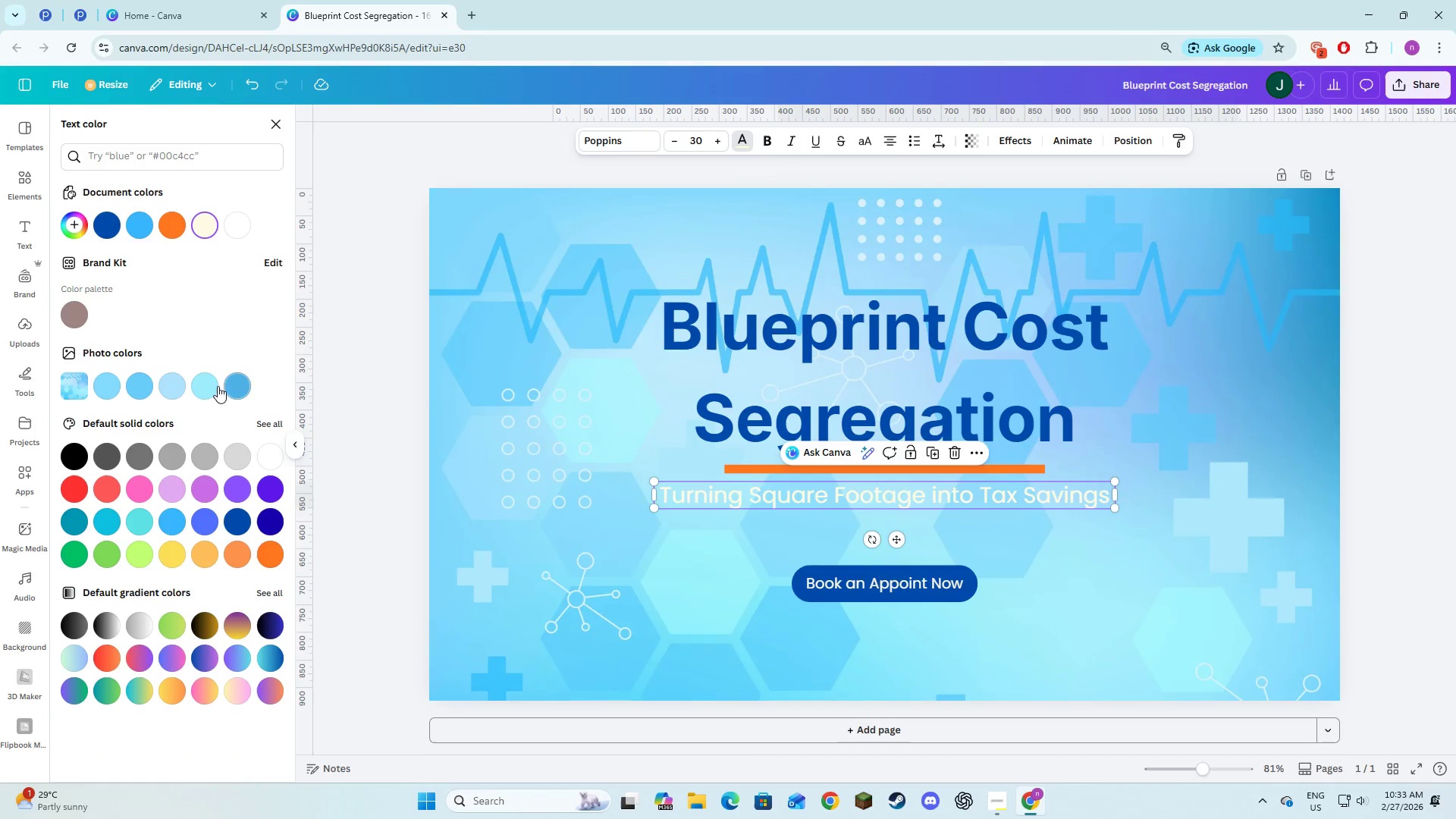 
left_click([206, 387])
 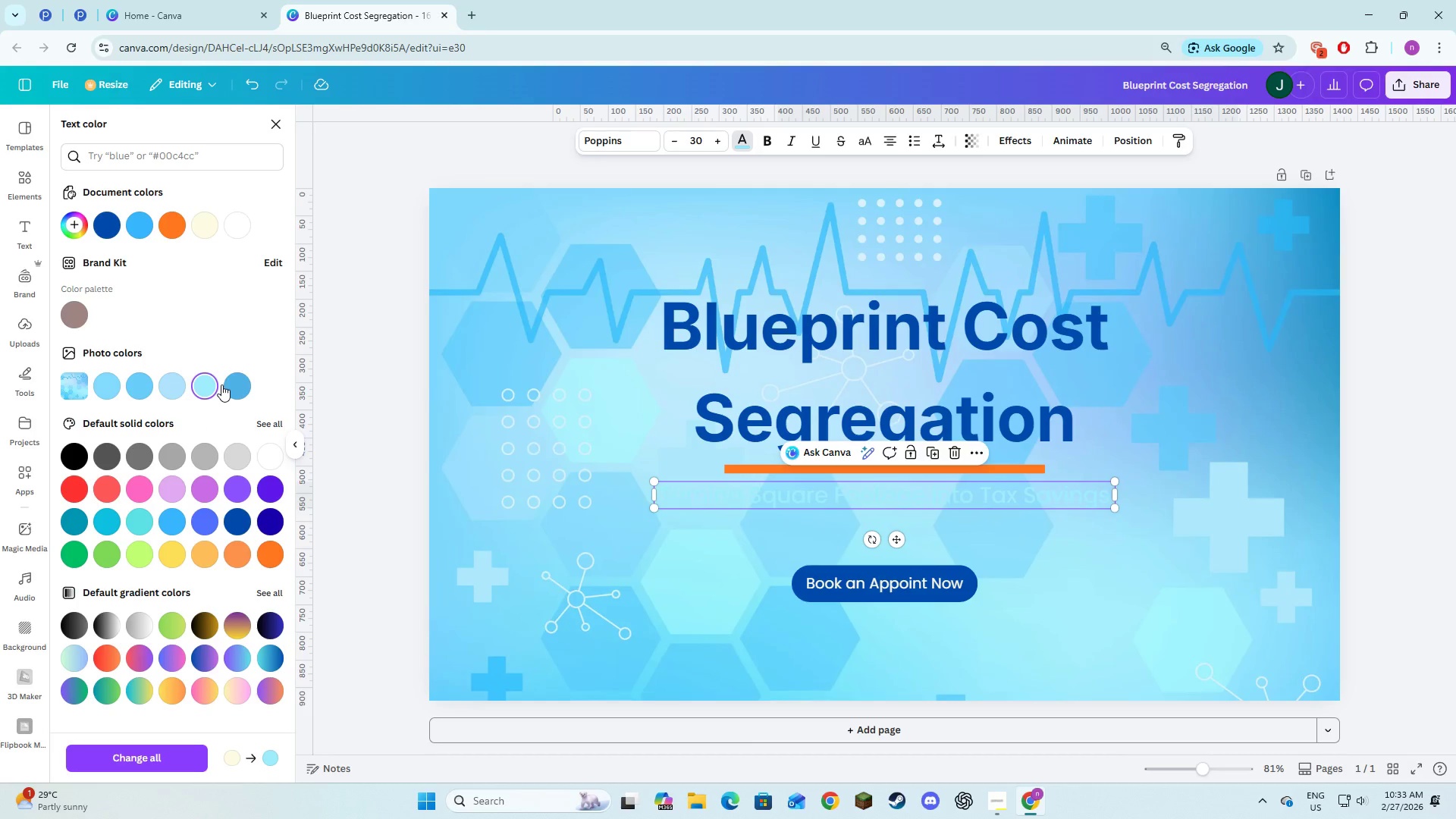 
left_click([234, 383])
 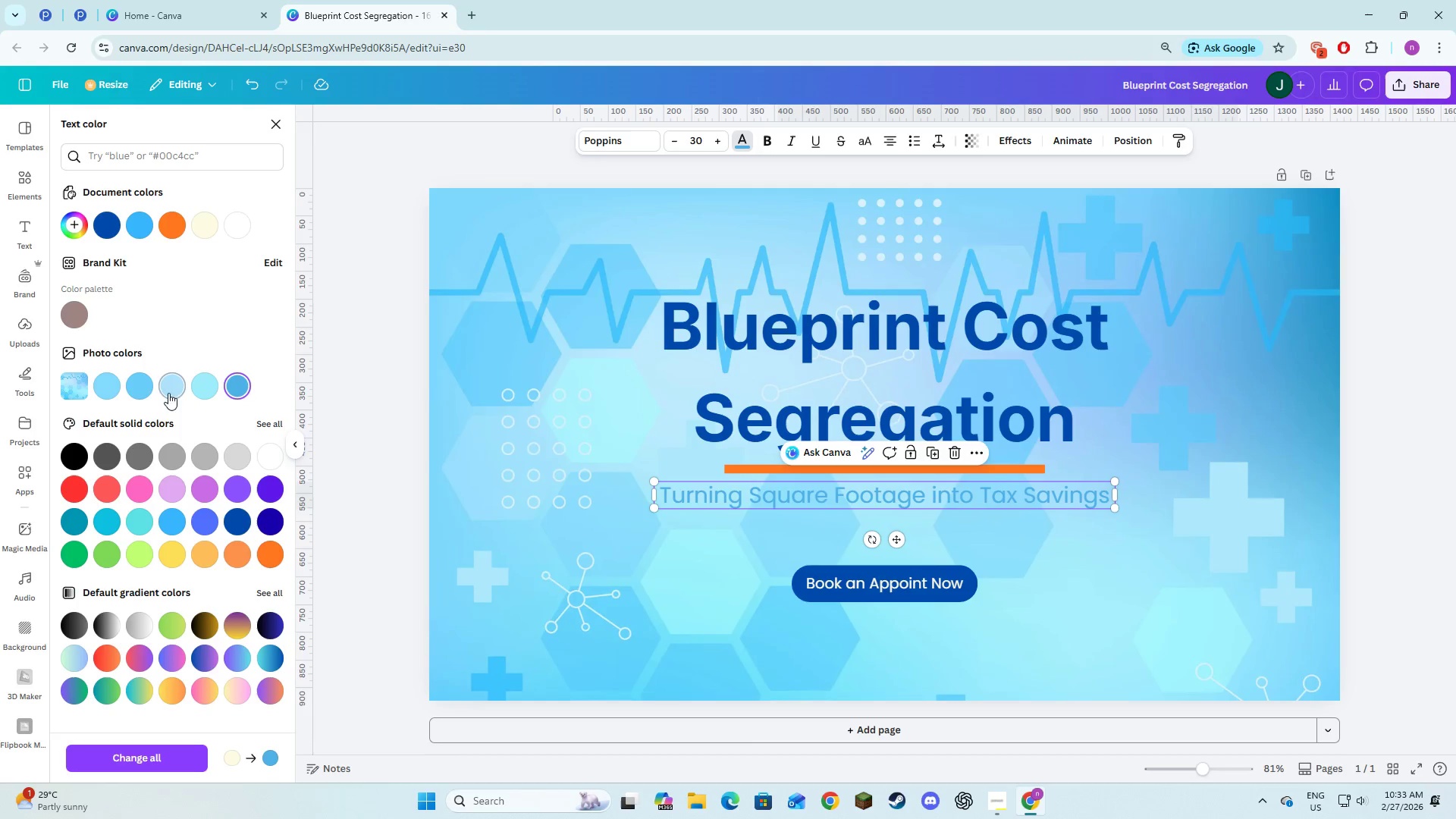 
left_click([147, 393])
 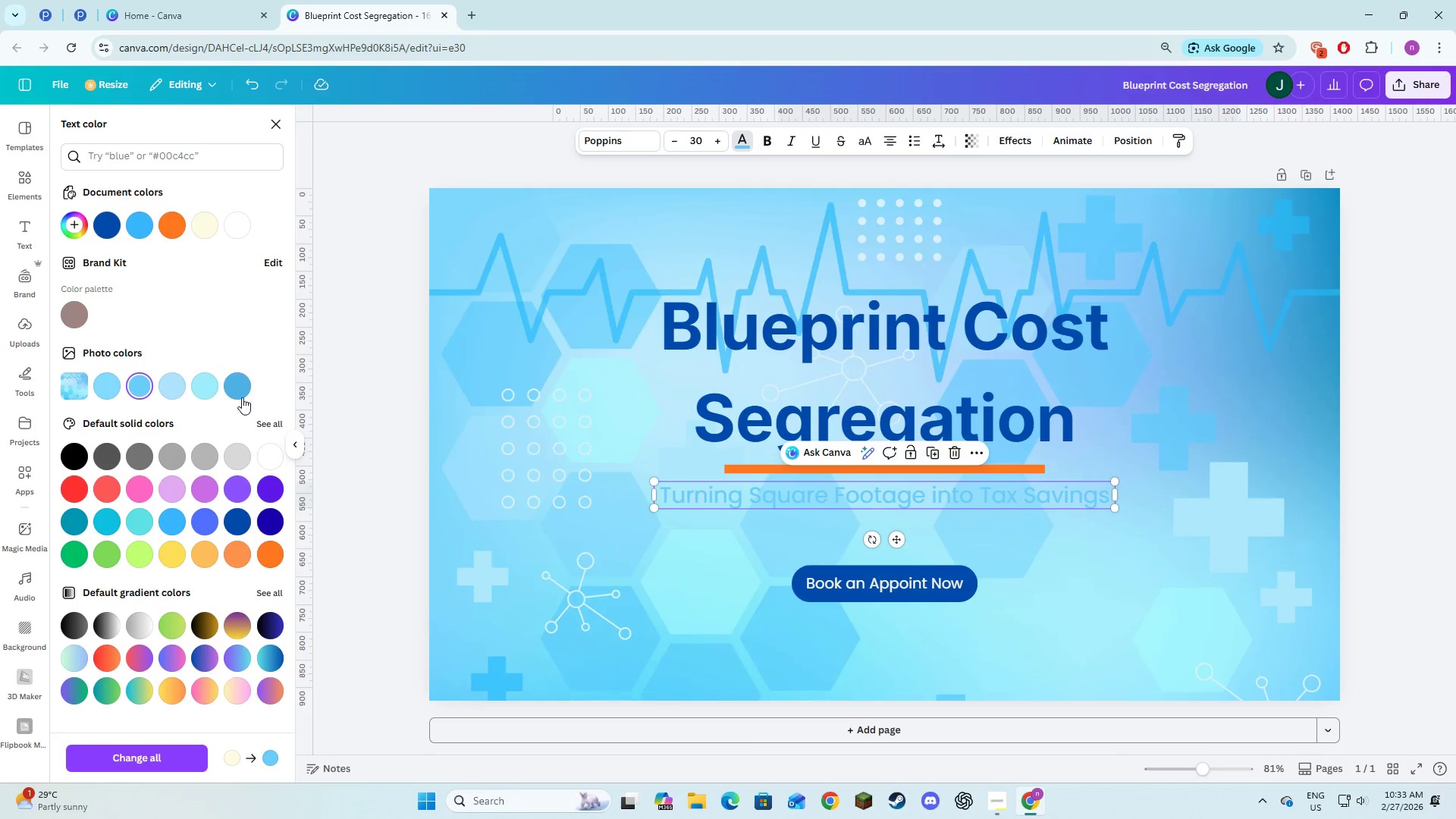 
left_click([243, 385])
 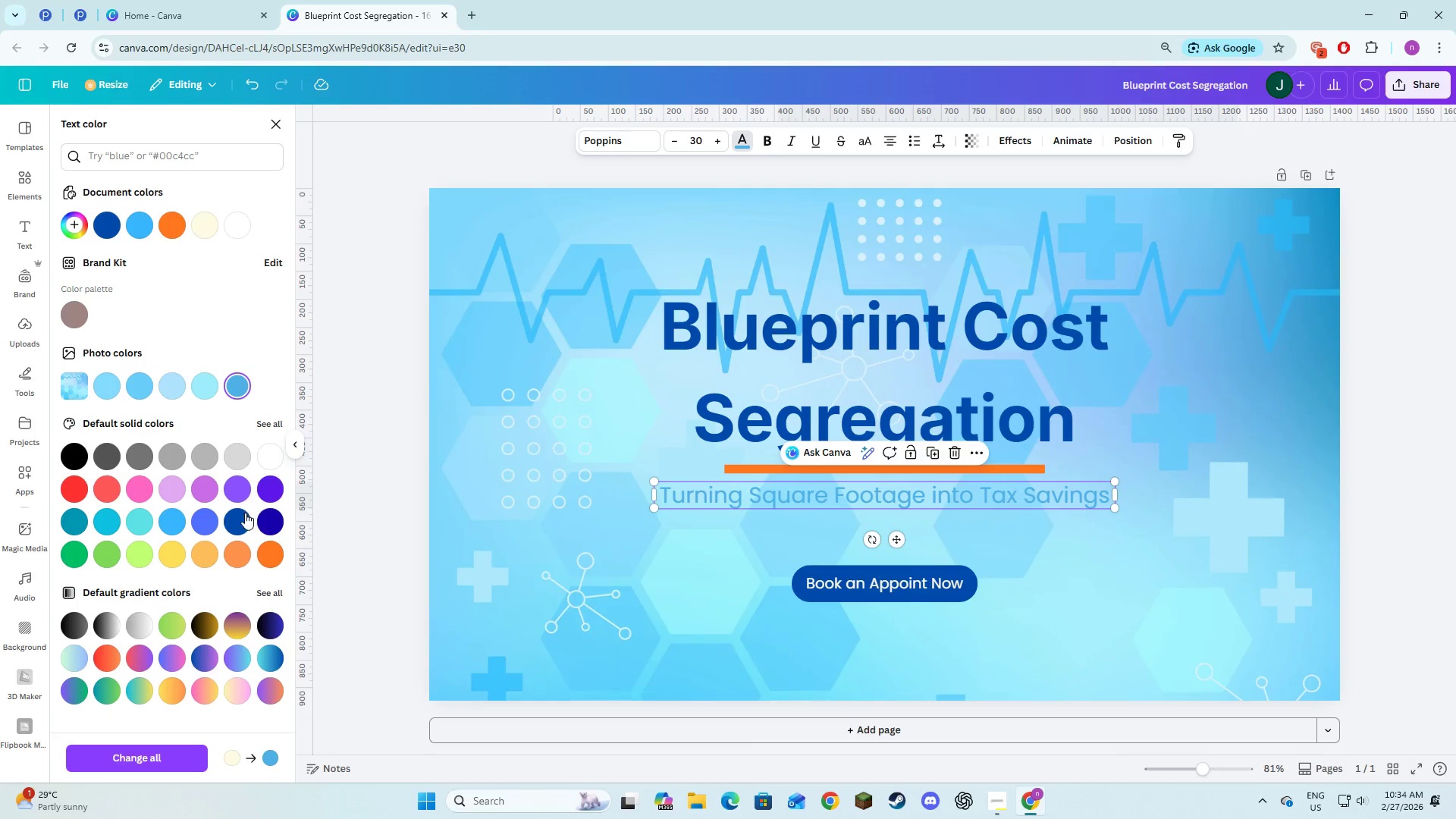 
left_click([243, 521])
 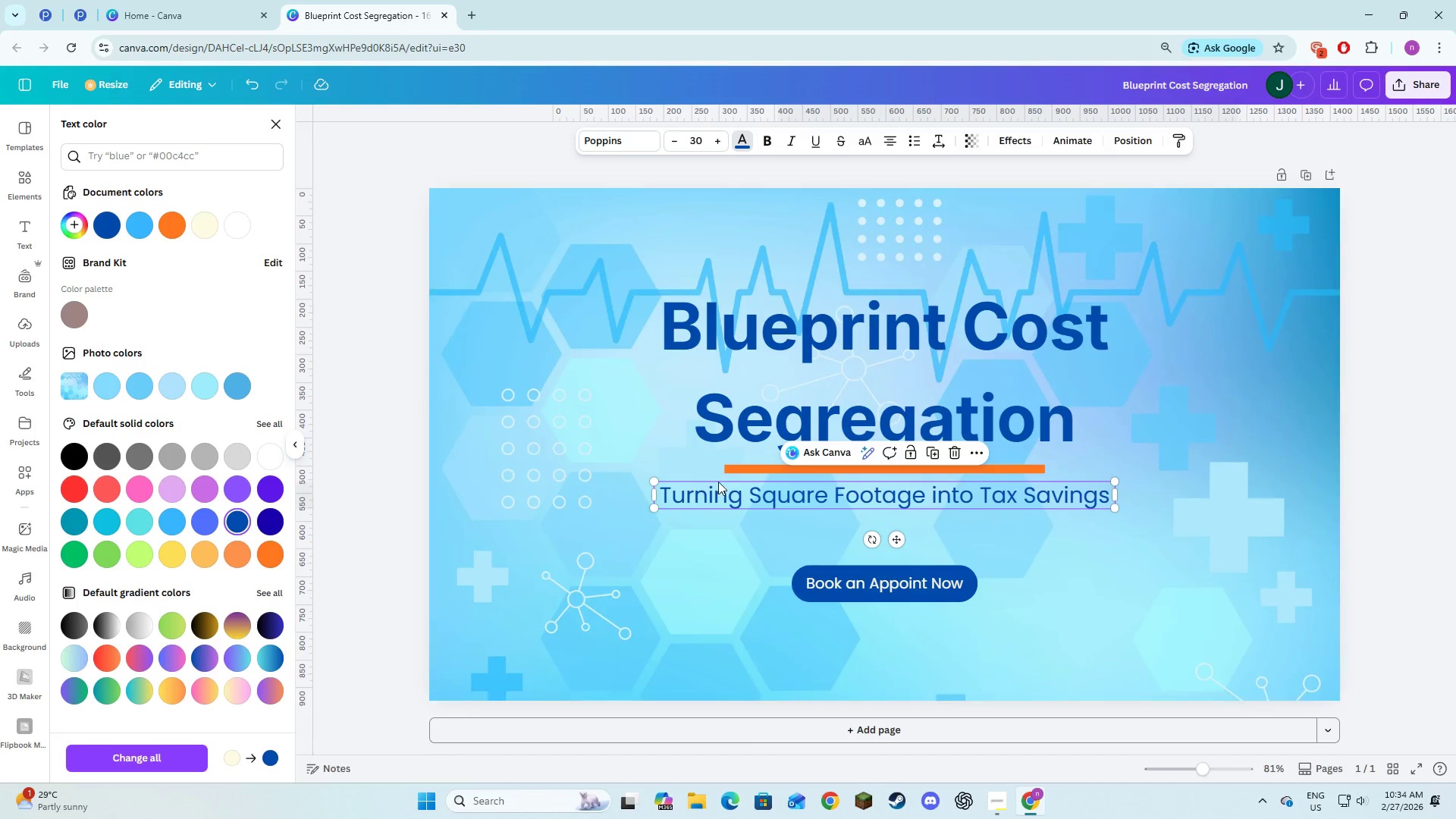 
left_click([759, 467])
 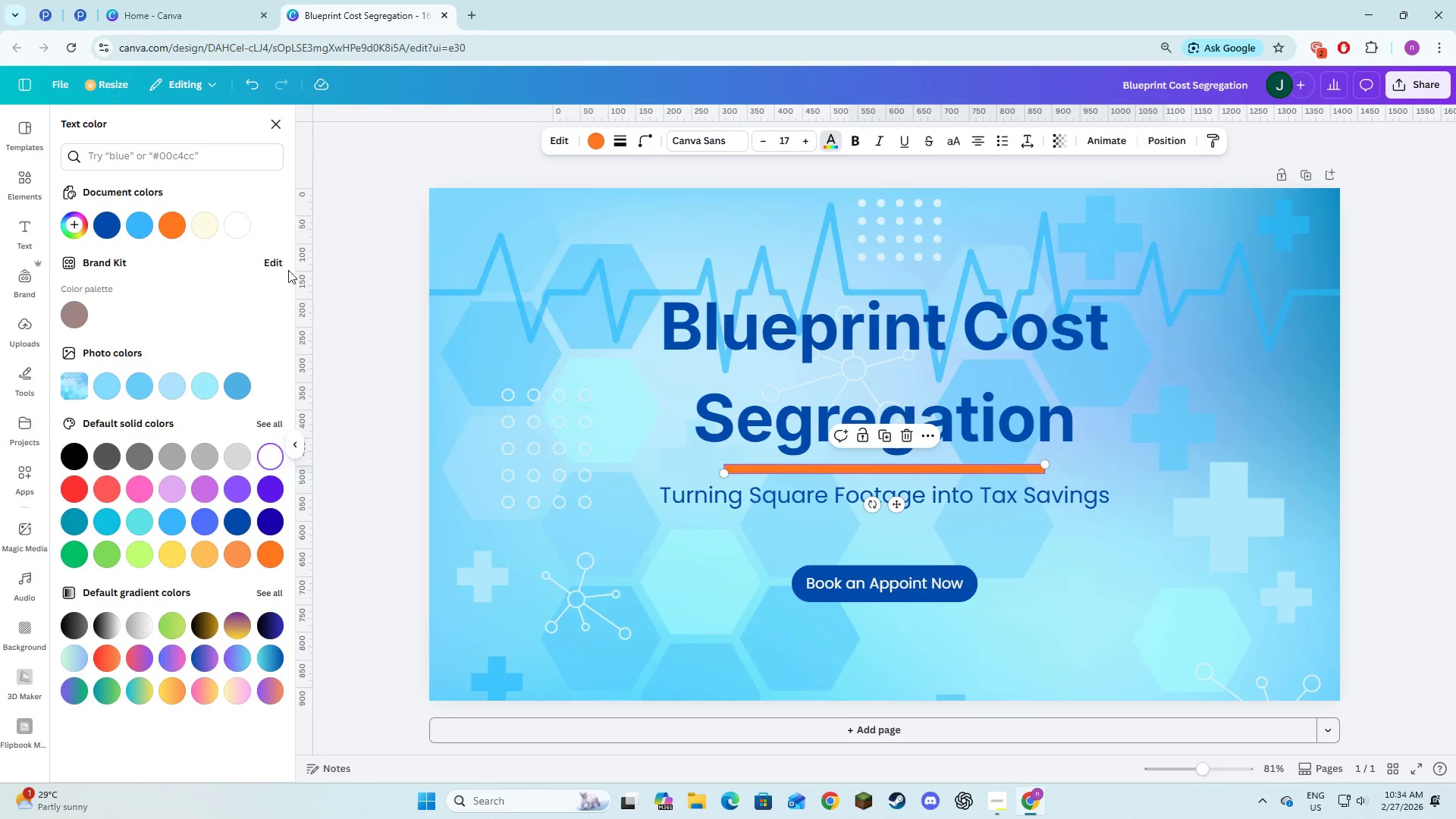 
mouse_move([238, 234])
 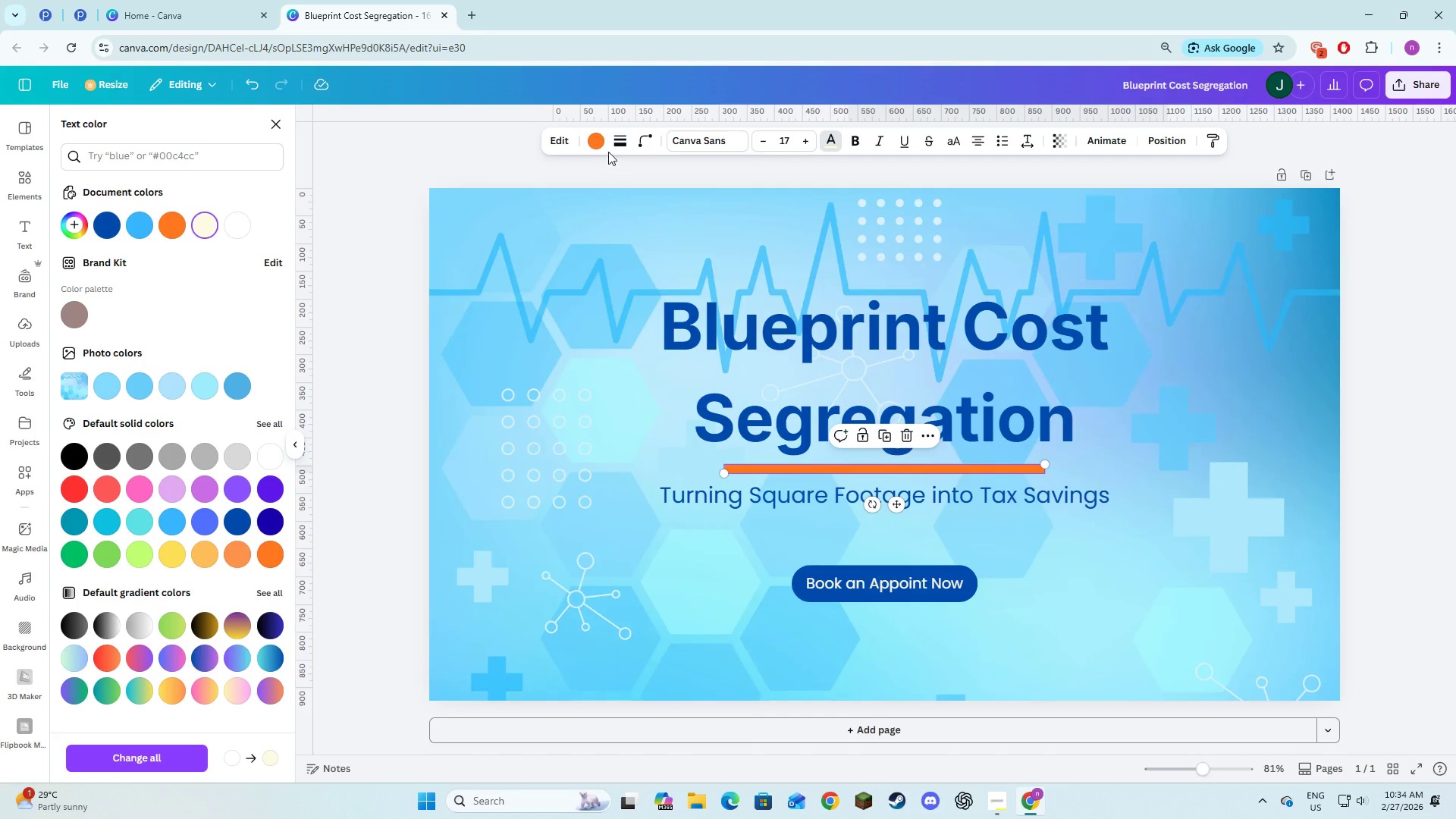 
left_click([598, 144])
 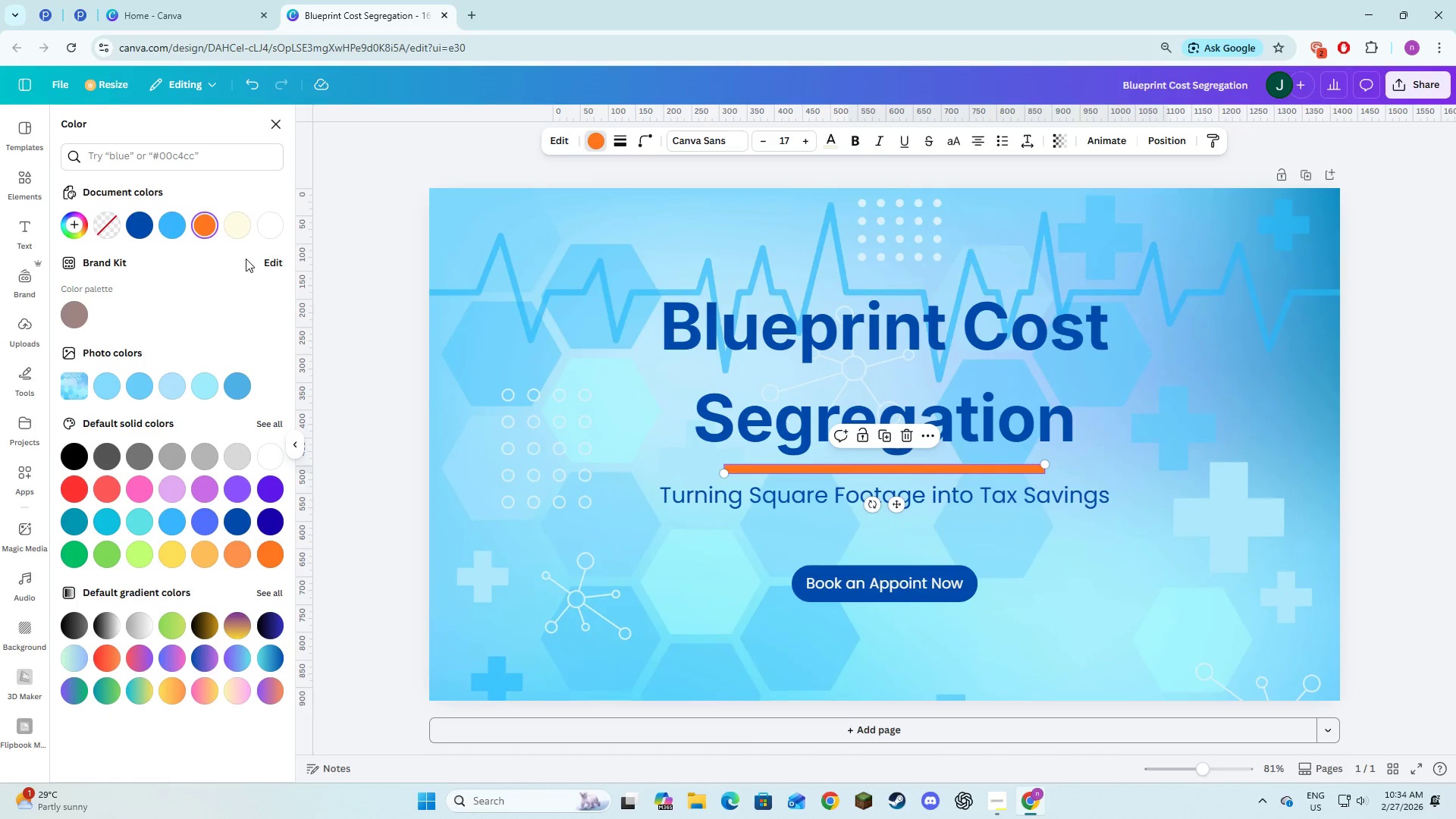 
left_click([228, 222])
 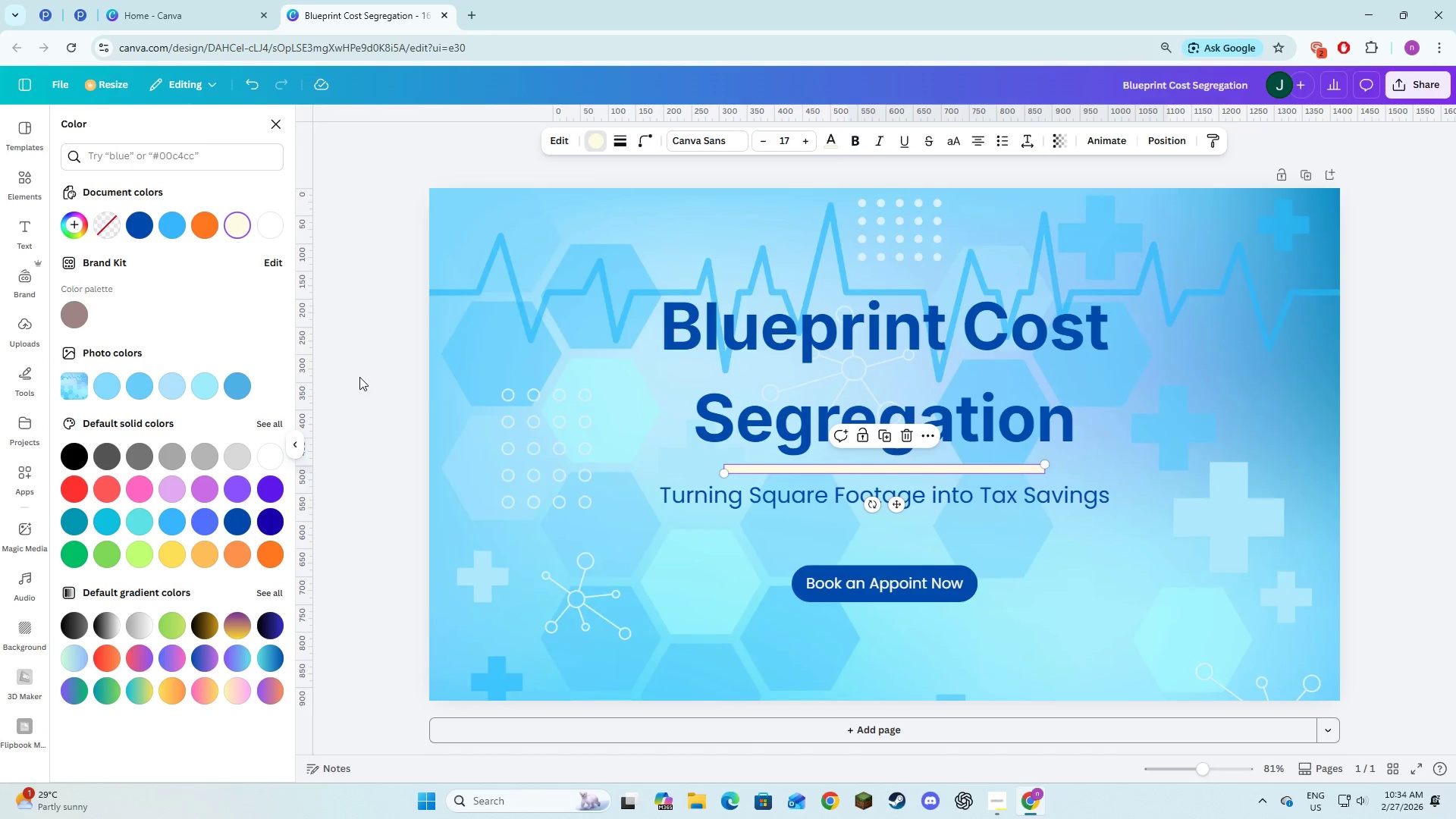 
double_click([357, 380])
 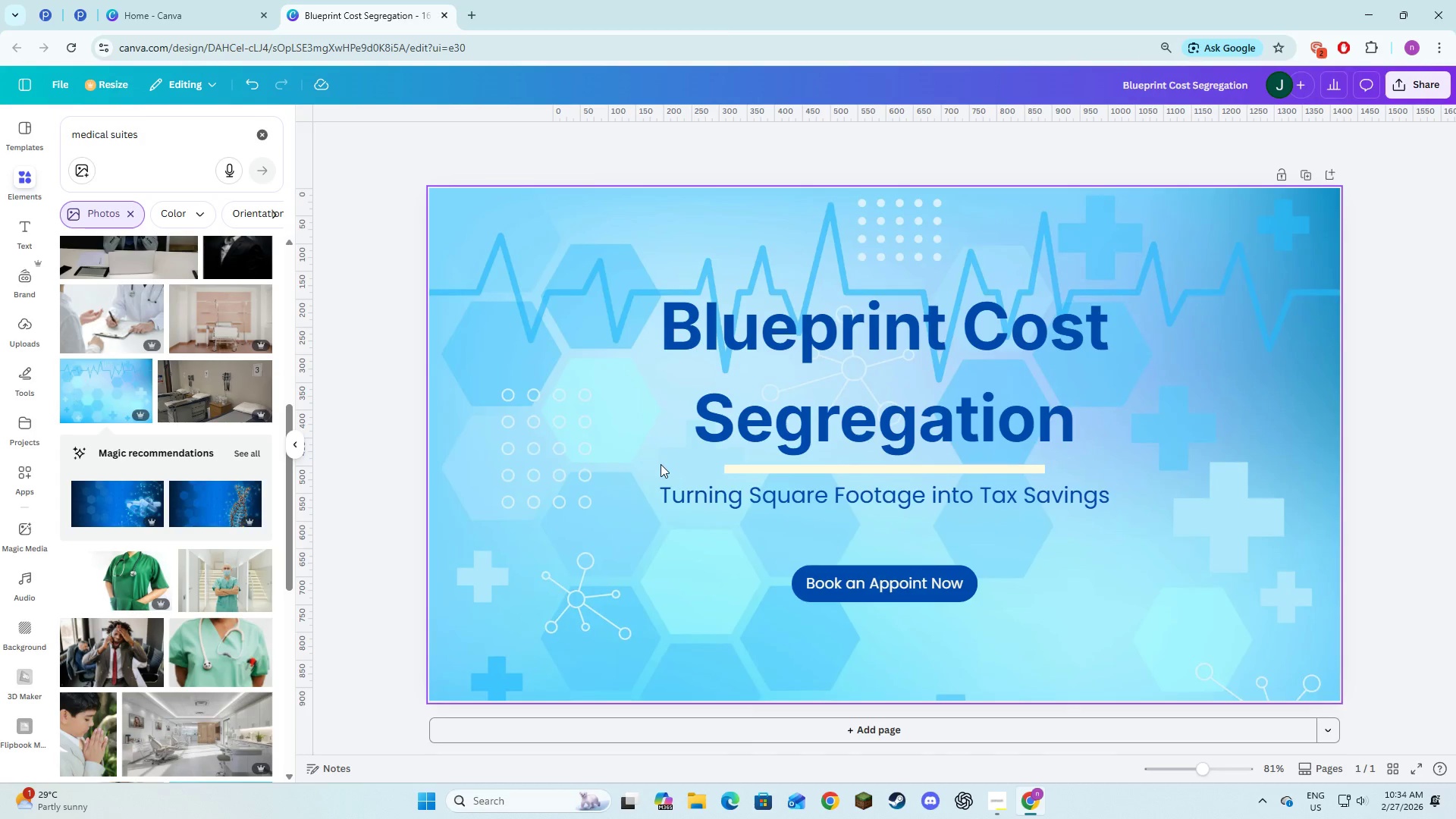 
key(Alt+AltLeft)
 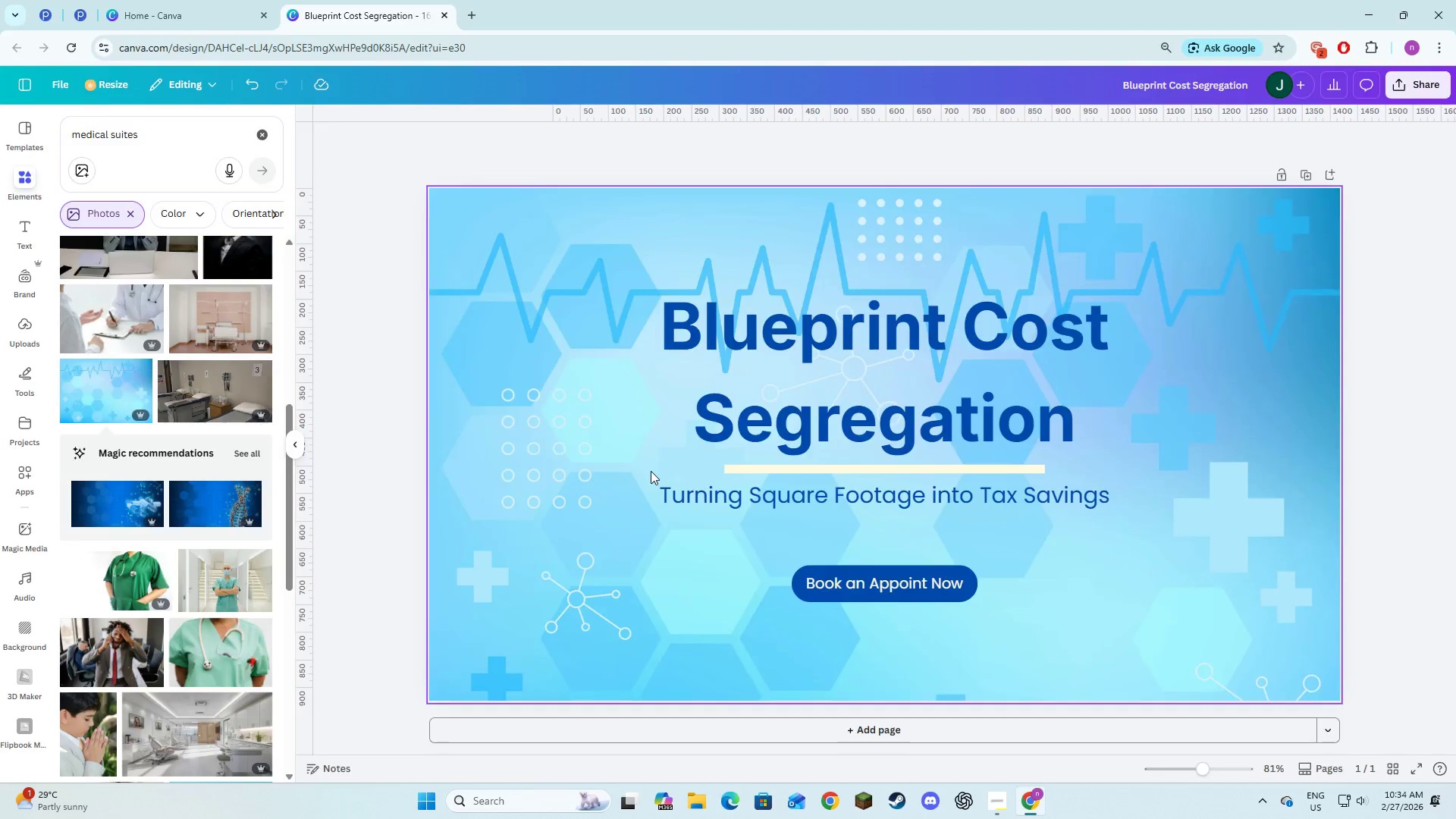 
key(Alt+Tab)